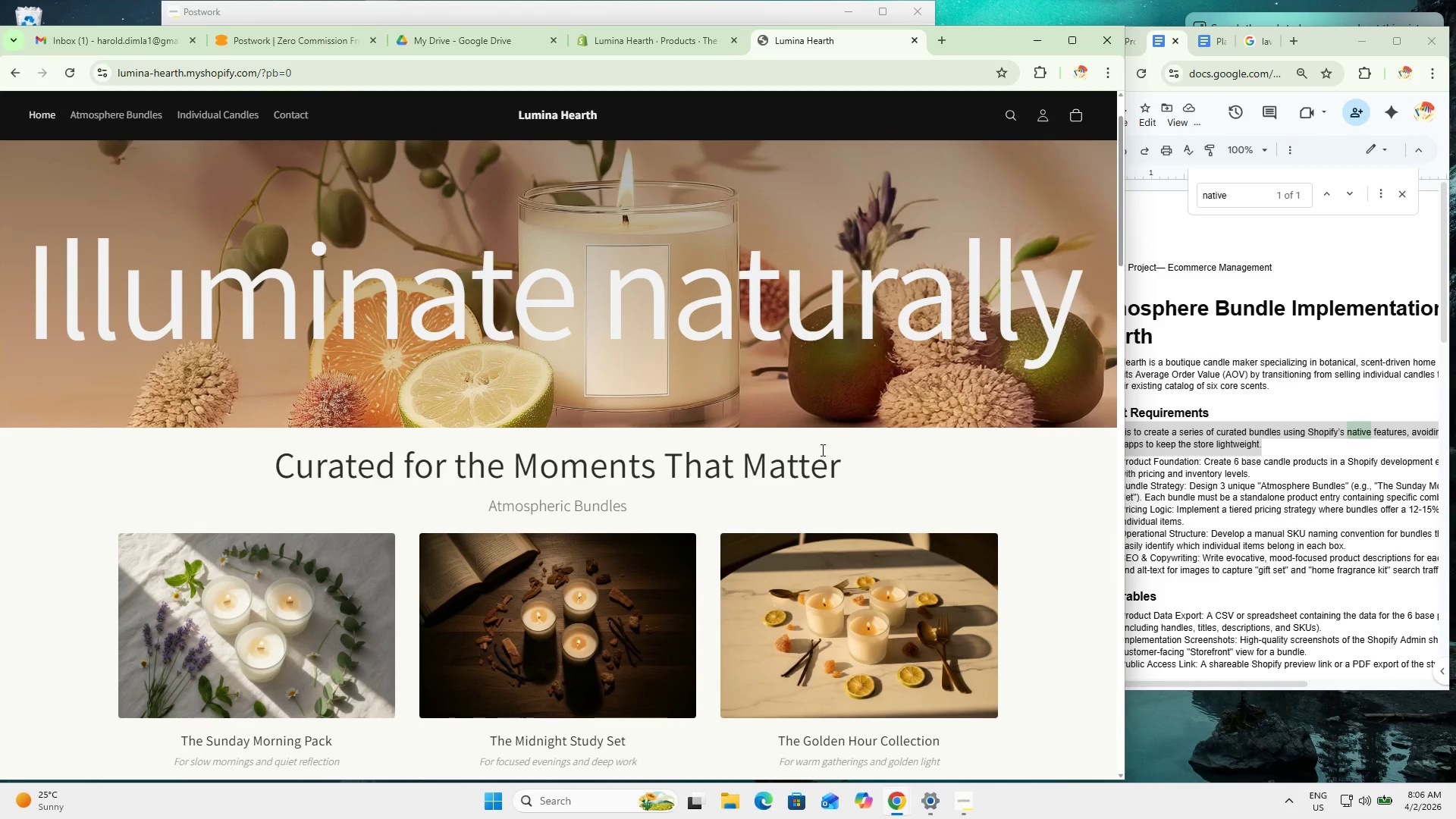 
scroll: coordinate [886, 344], scroll_direction: up, amount: 8.0
 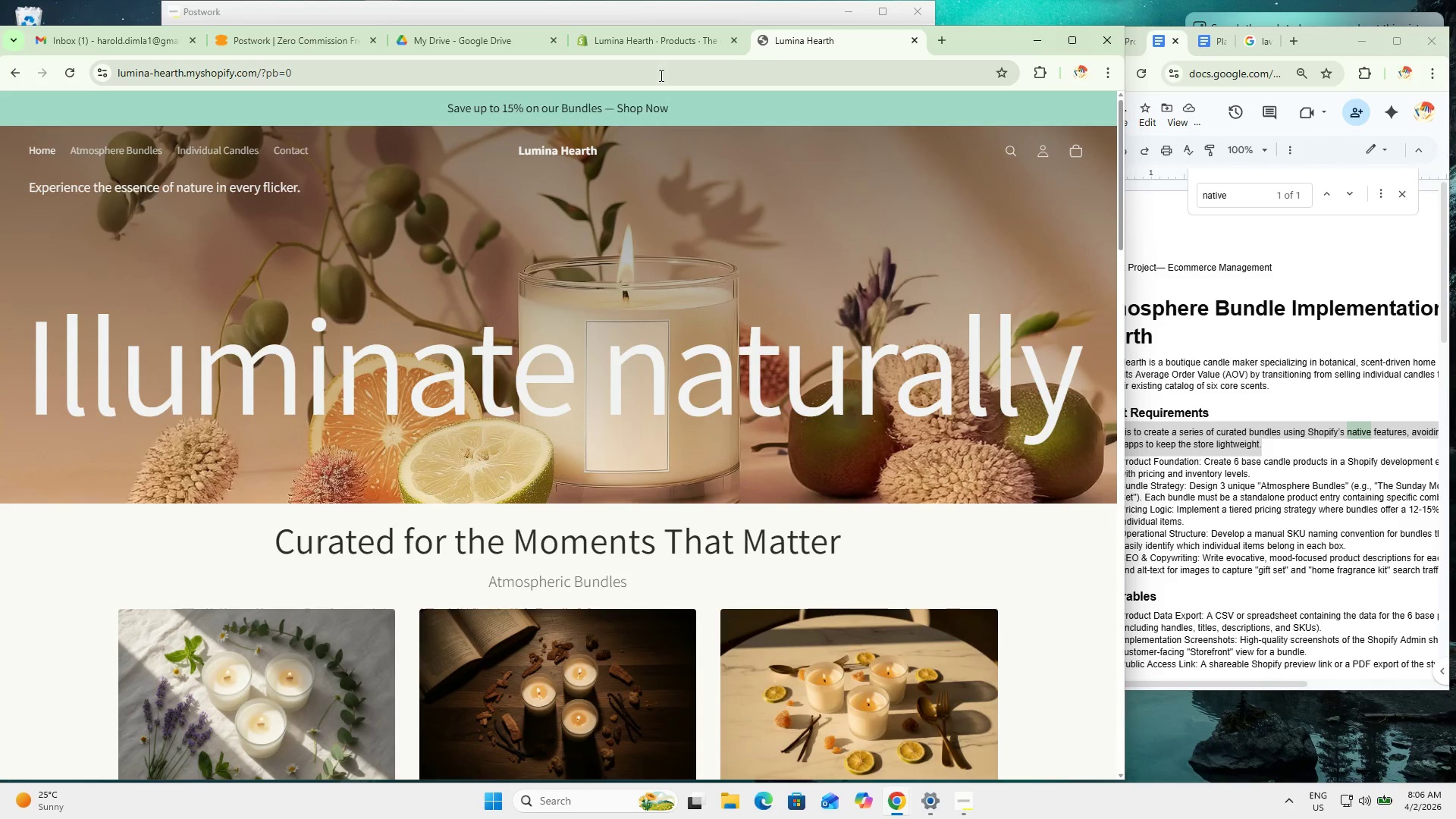 
left_click_drag(start_coordinate=[644, 41], to_coordinate=[638, 36])
 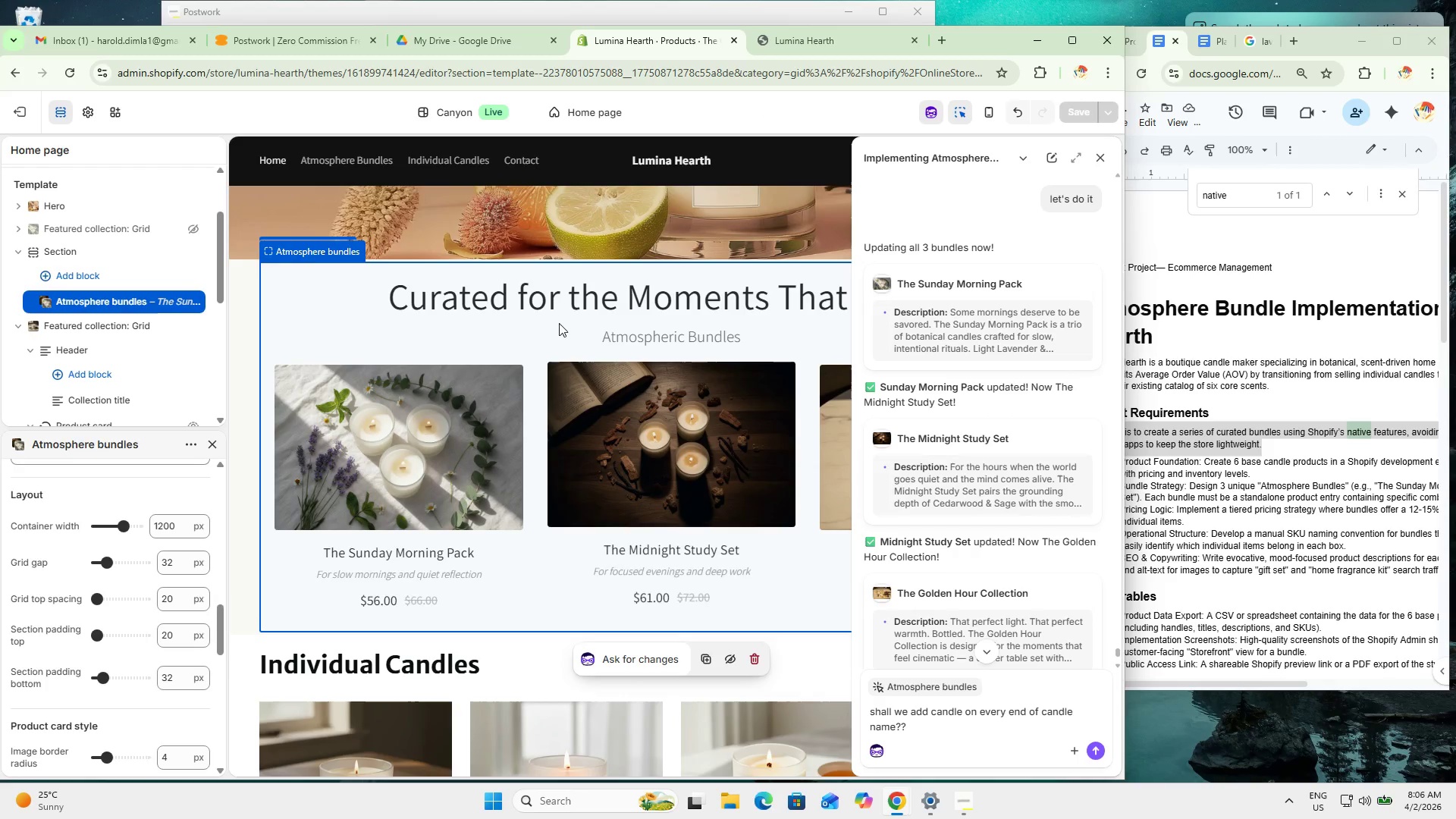 
left_click([546, 297])
 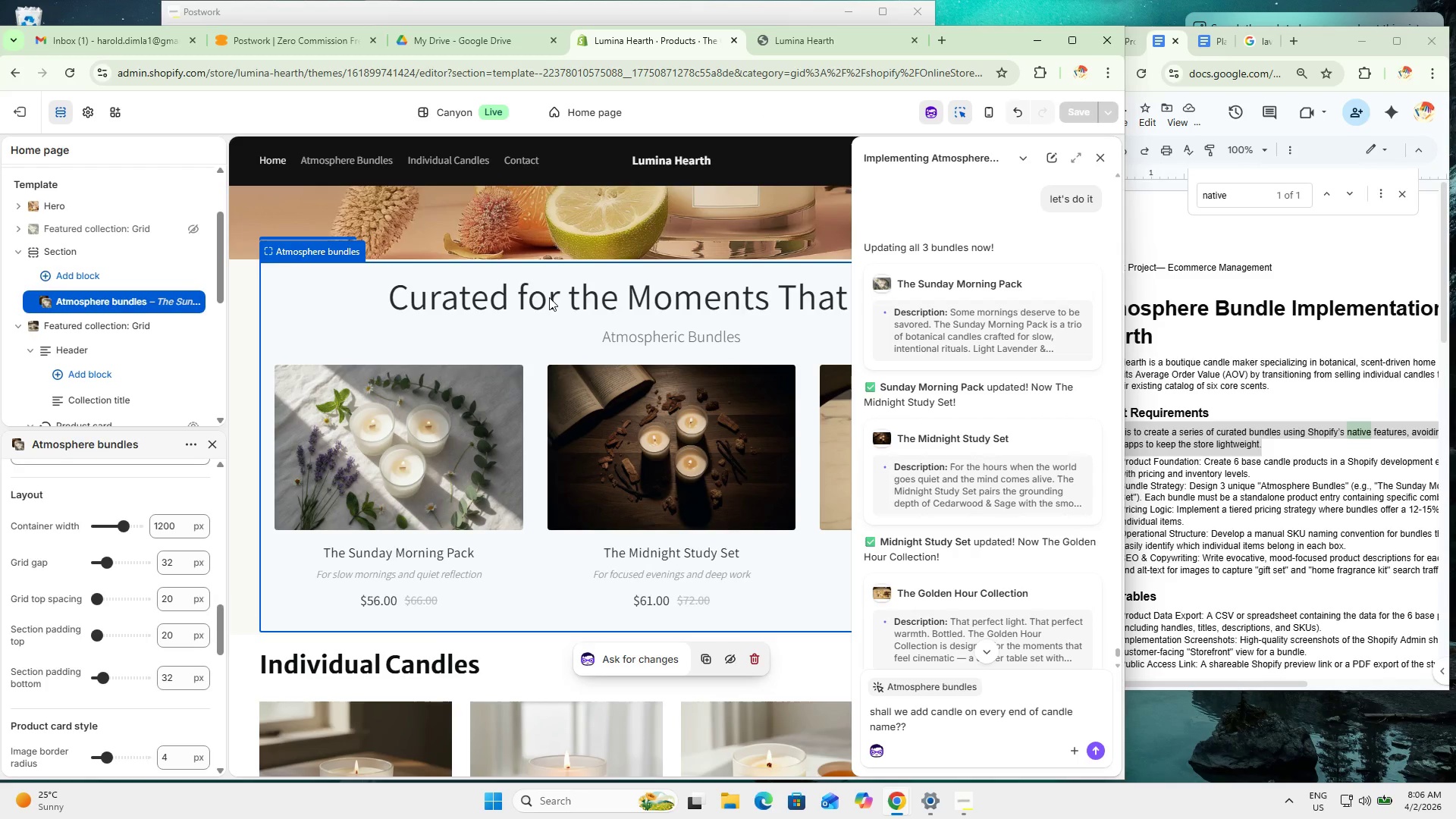 
left_click([549, 297])
 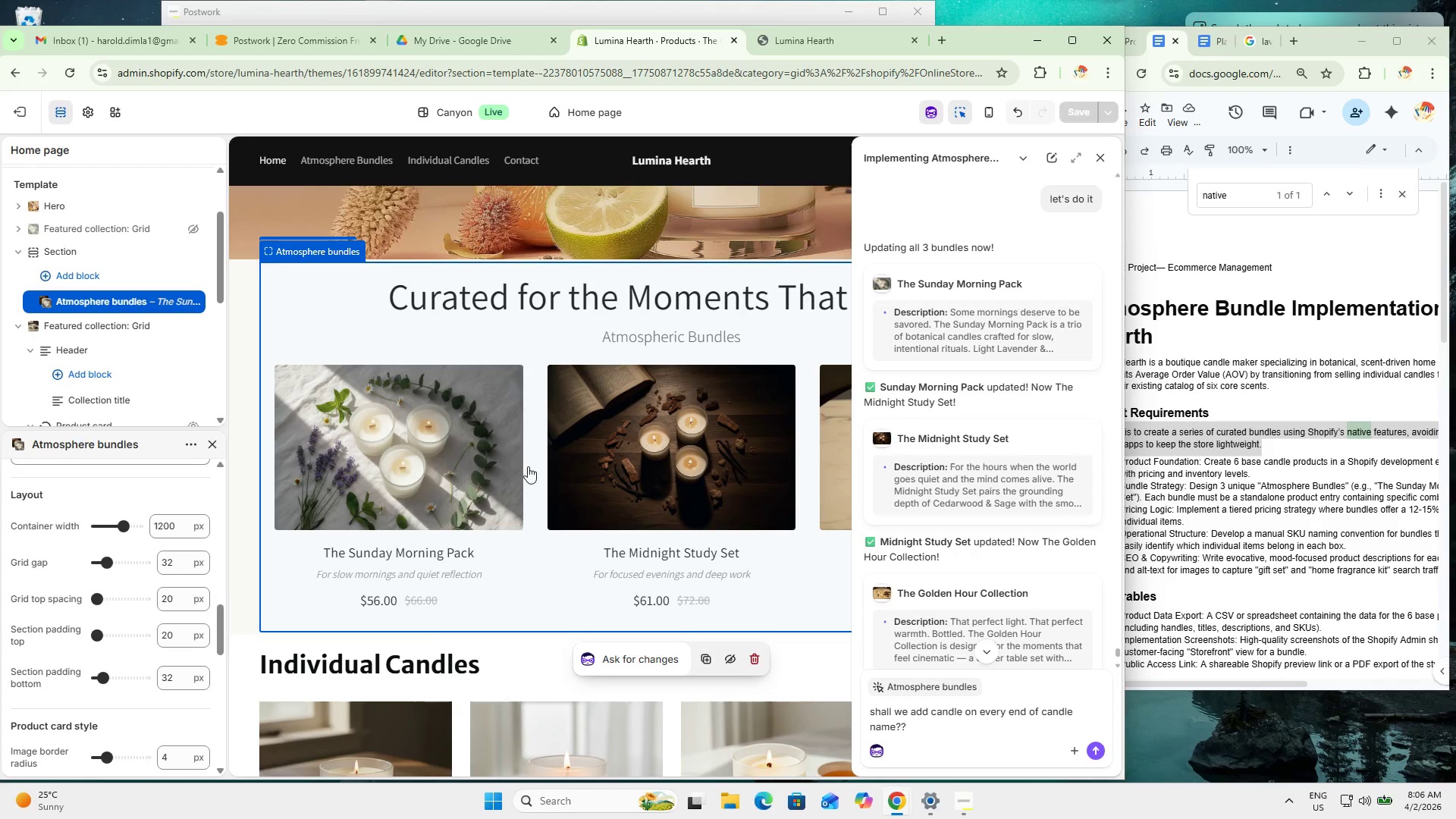 
scroll: coordinate [528, 517], scroll_direction: up, amount: 2.0
 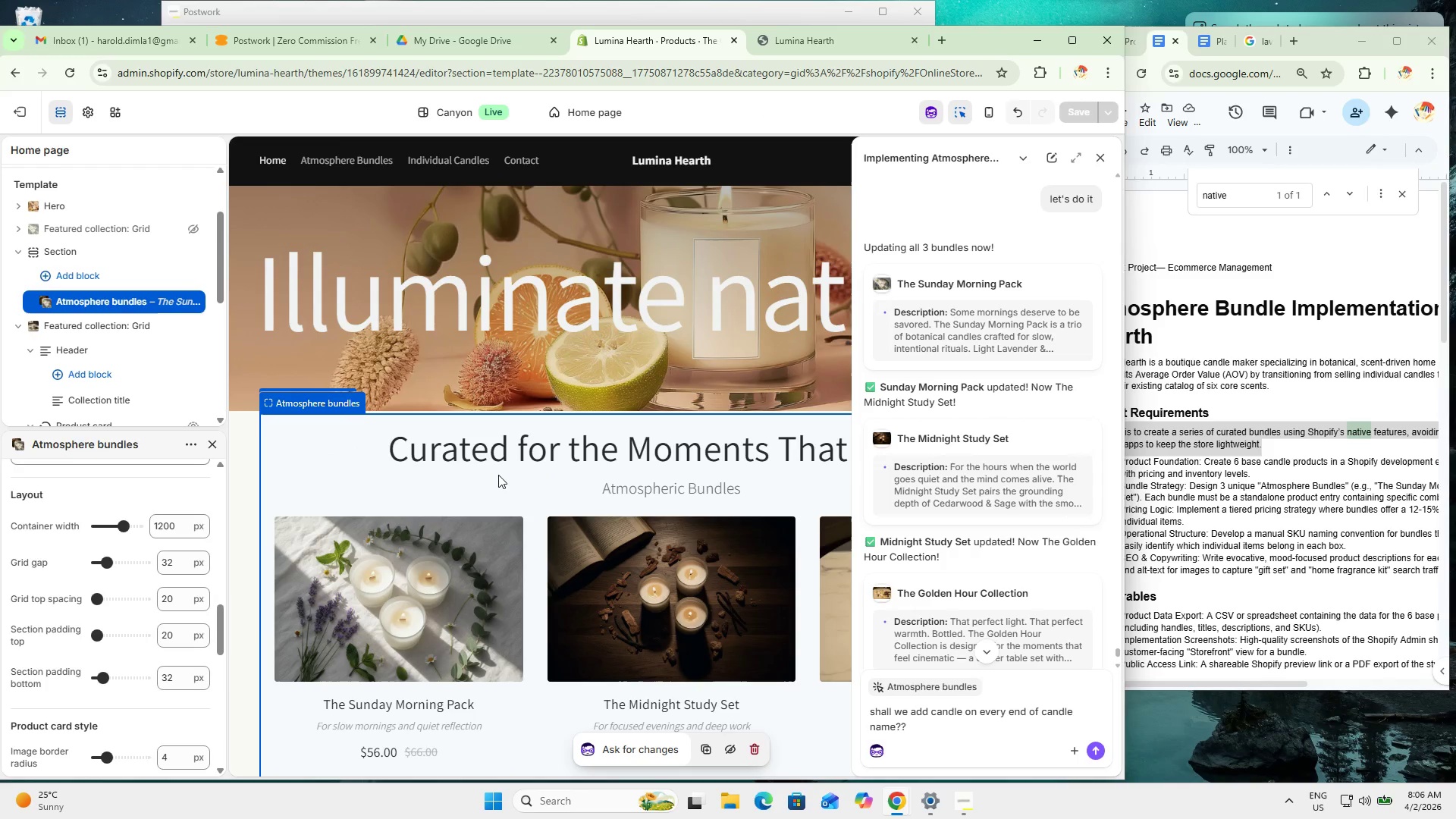 
left_click([492, 450])
 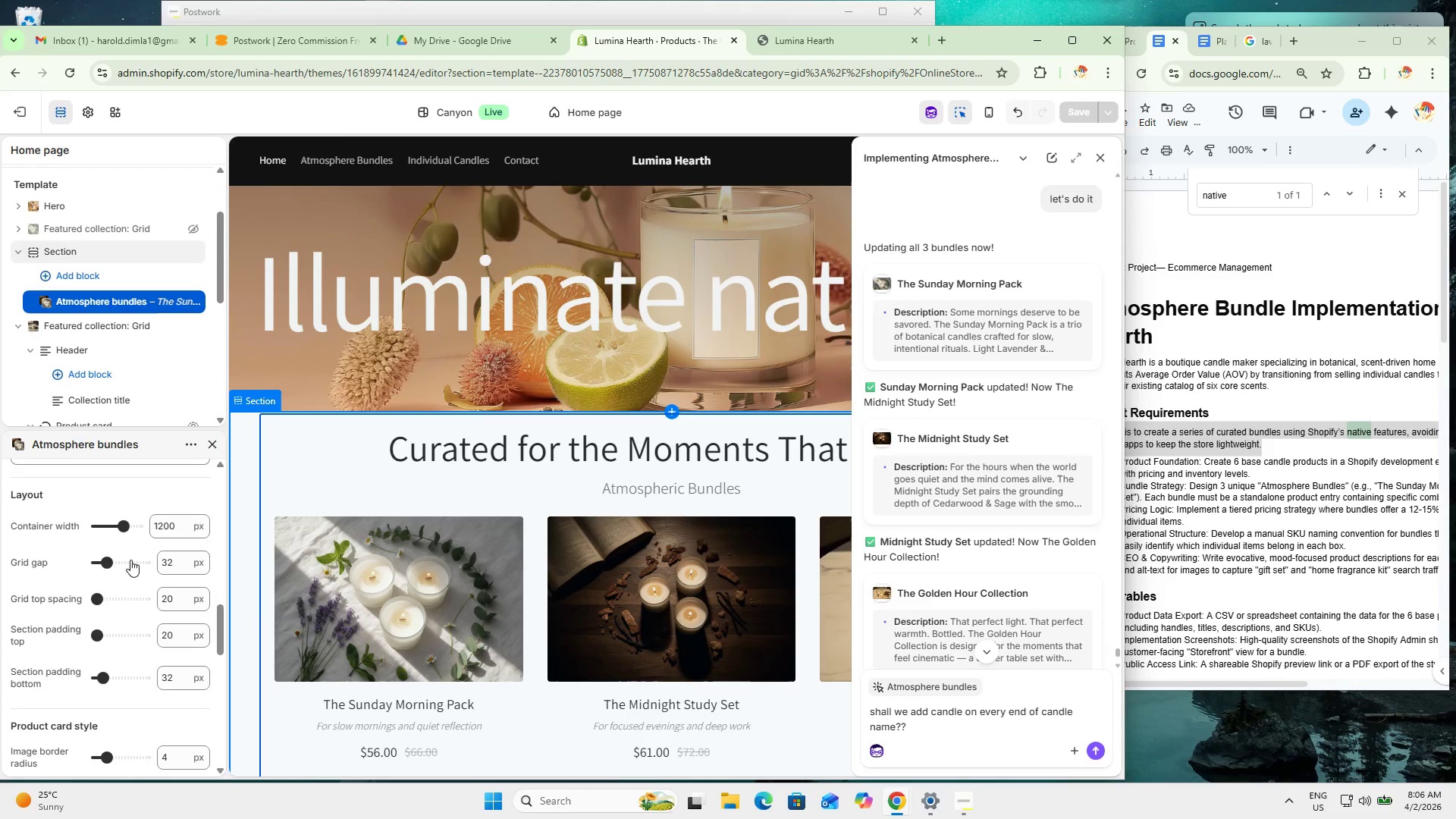 
scroll: coordinate [149, 585], scroll_direction: up, amount: 21.0
 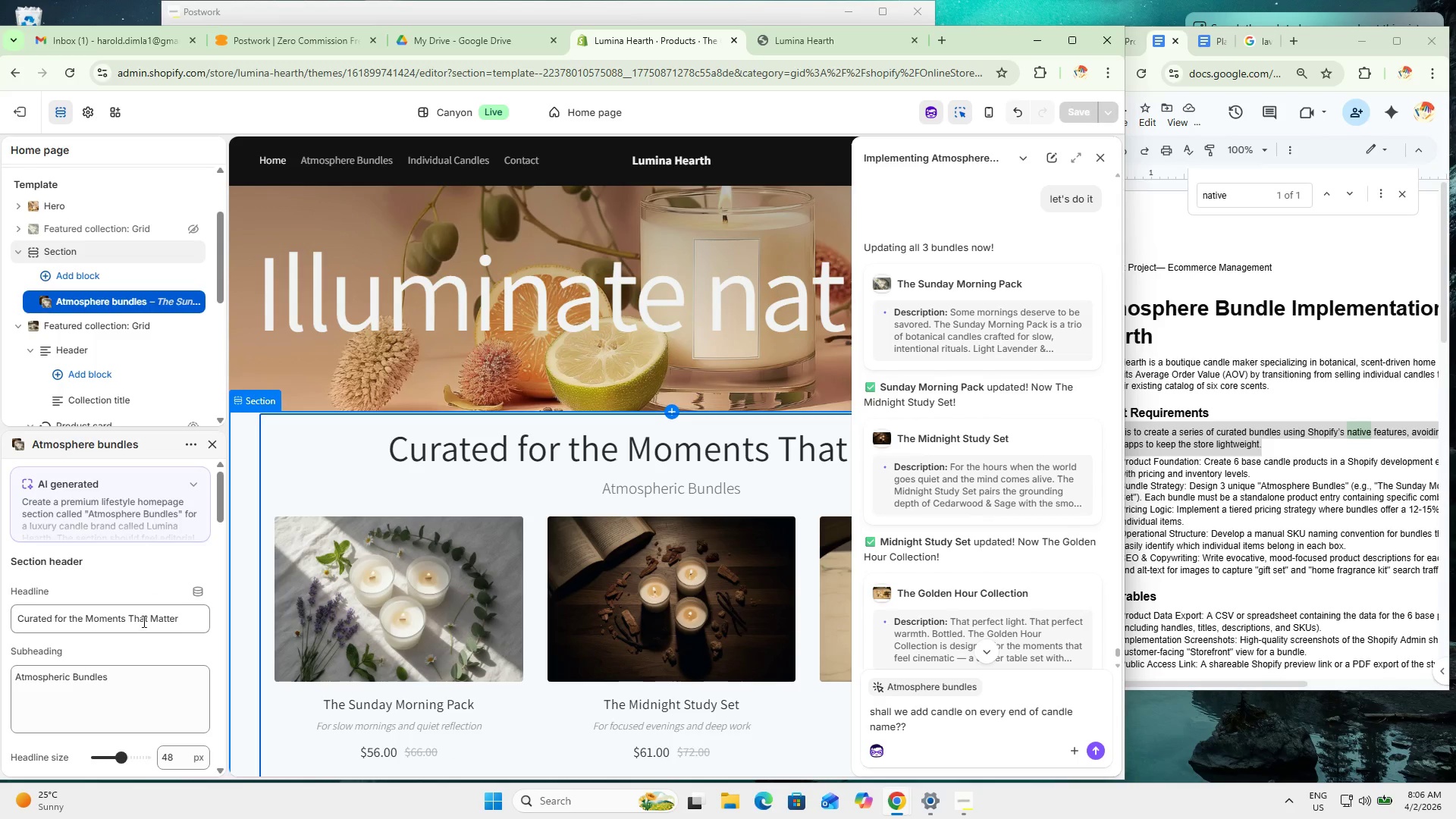 
scroll: coordinate [135, 645], scroll_direction: down, amount: 3.0
 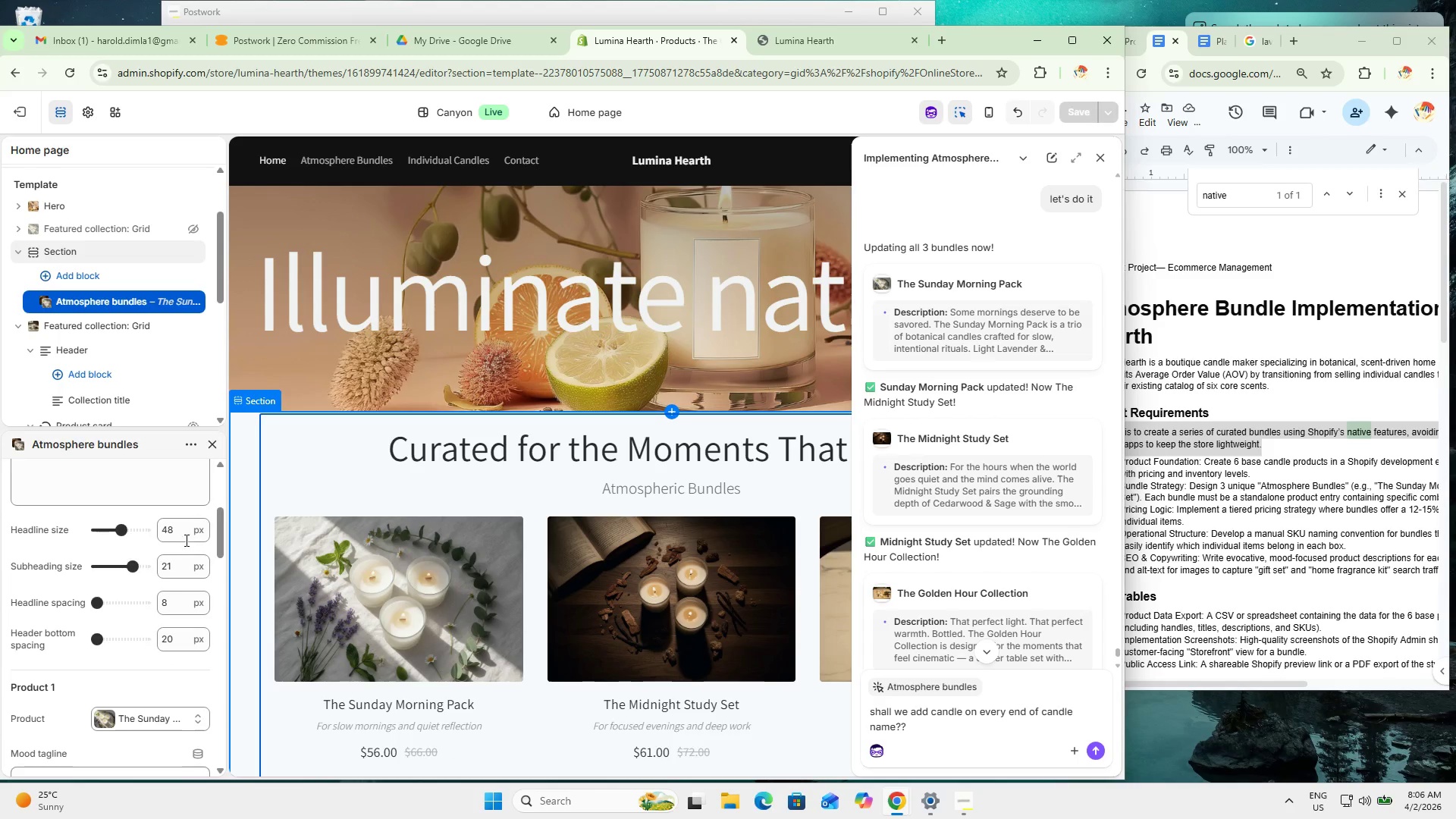 
left_click_drag(start_coordinate=[186, 522], to_coordinate=[150, 516])
 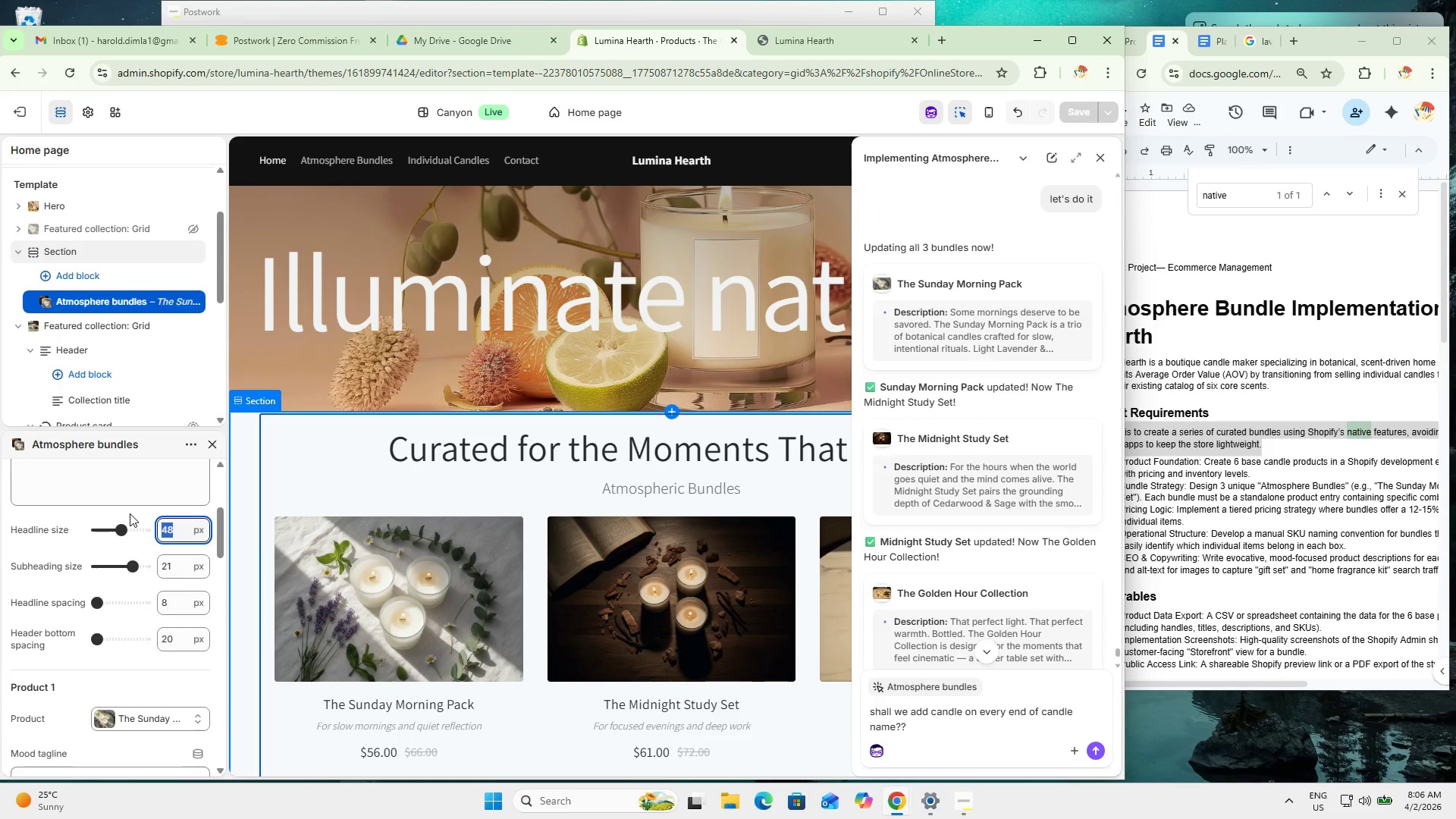 
key(Numpad4)